 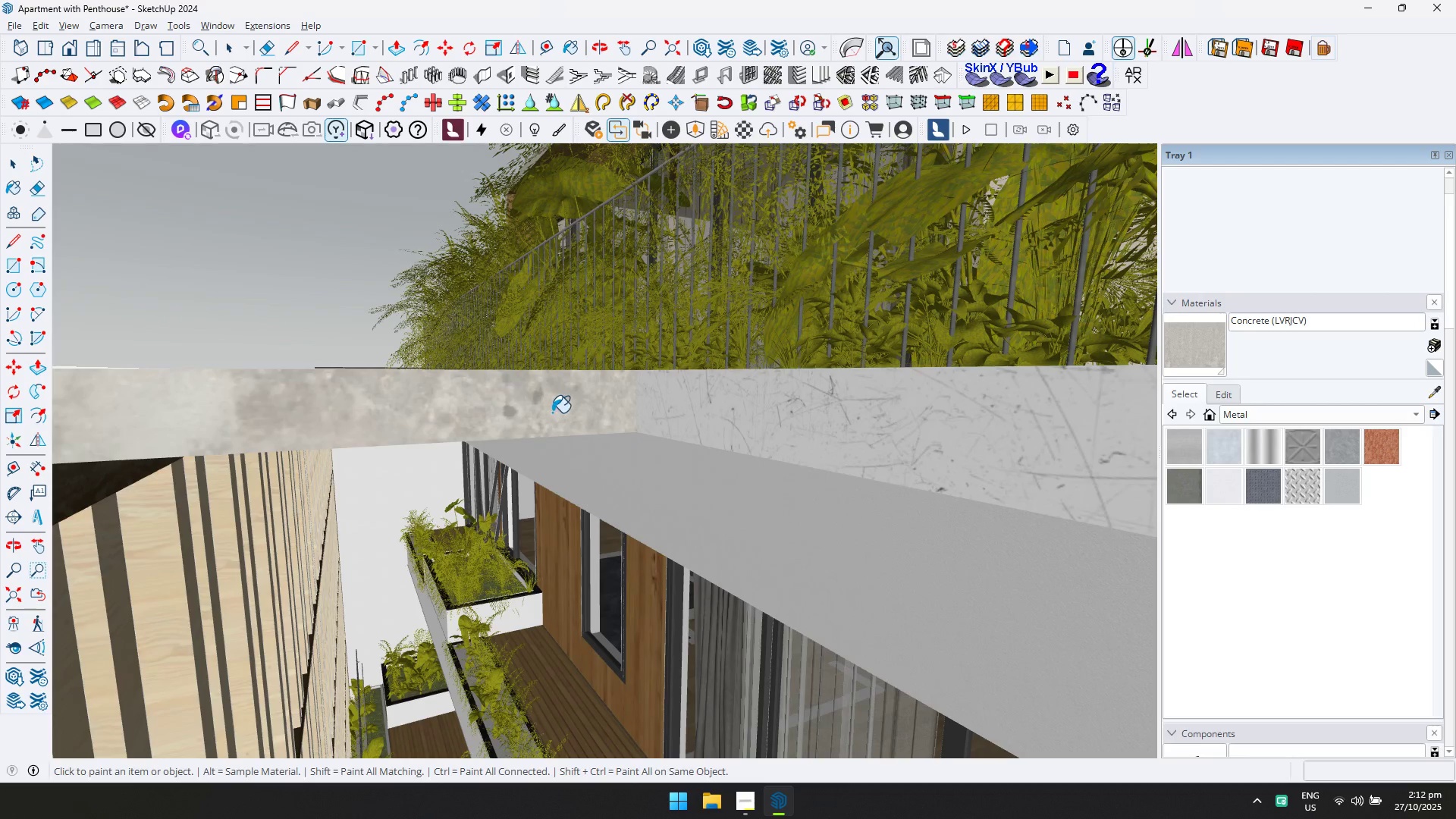 
key(Escape)
 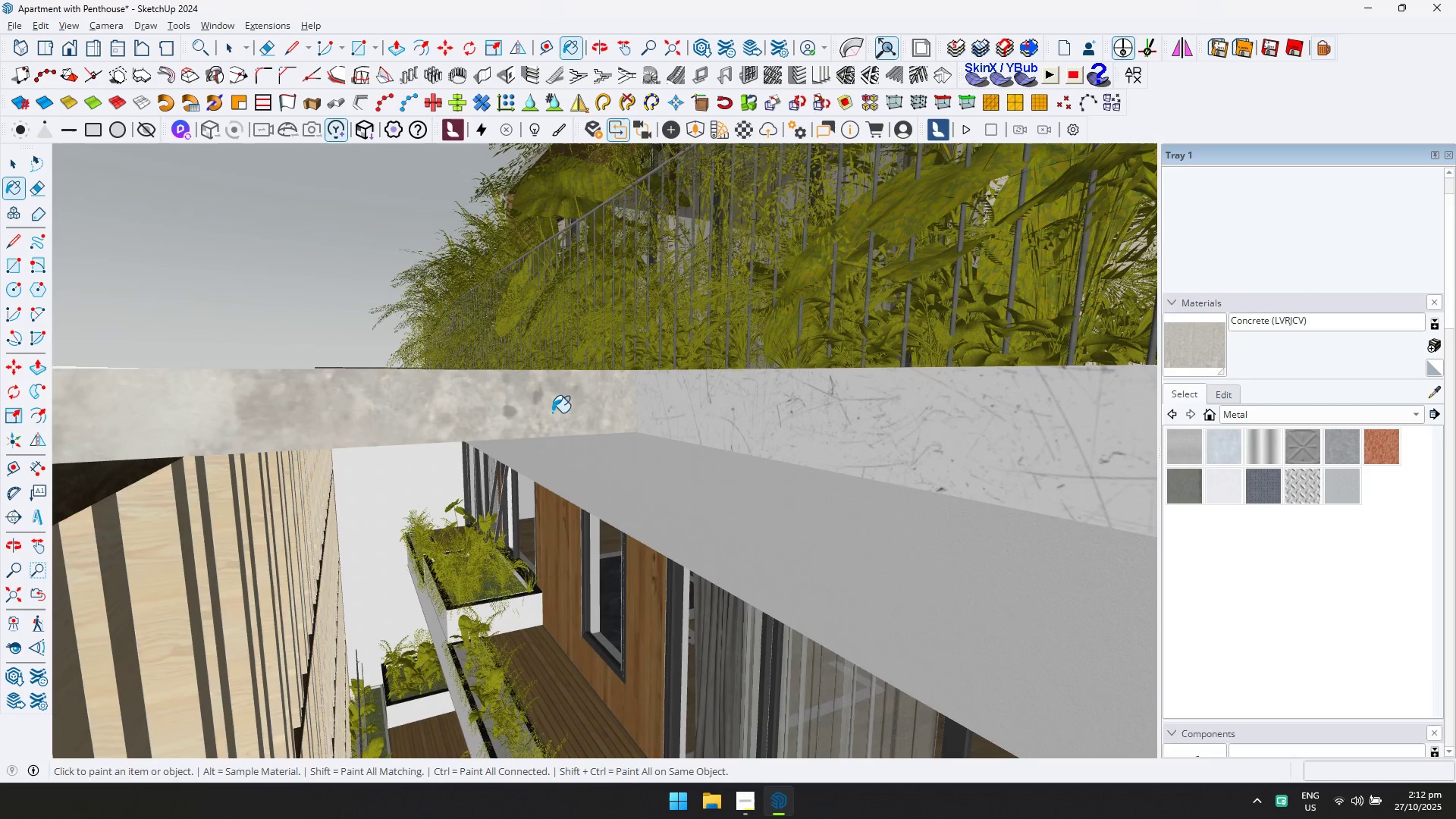 
key(Space)
 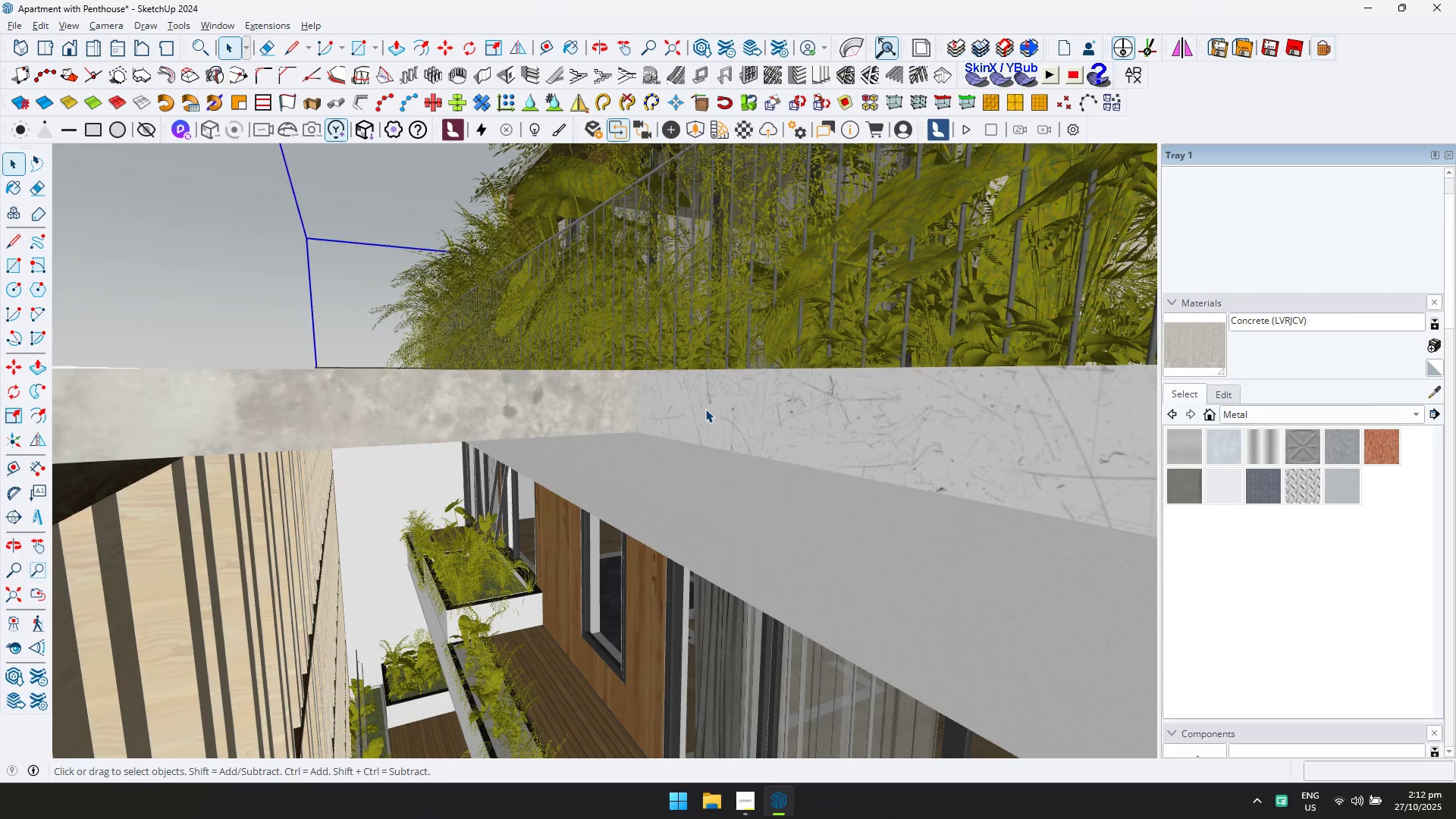 
double_click([705, 409])
 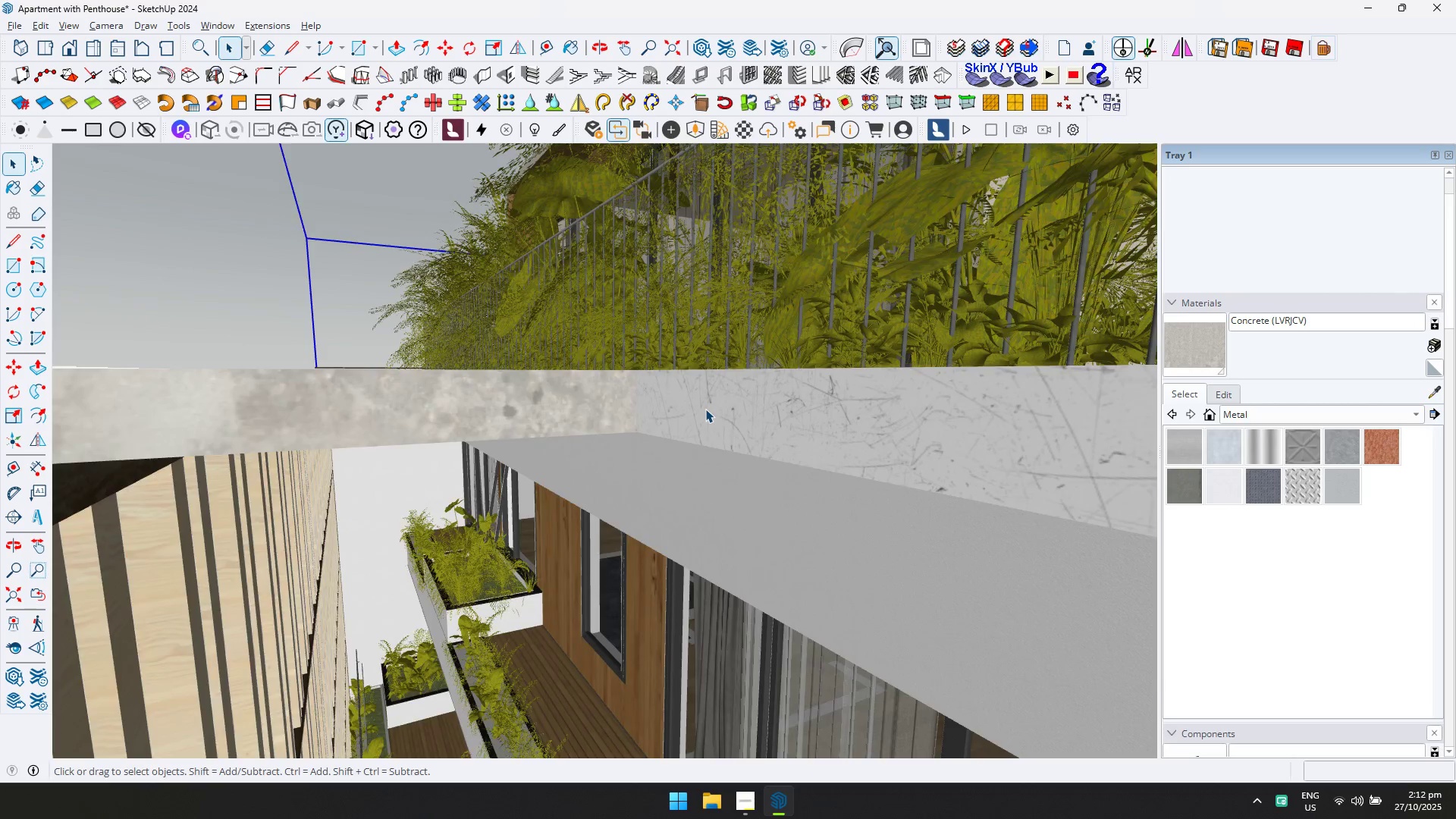 
triple_click([705, 409])
 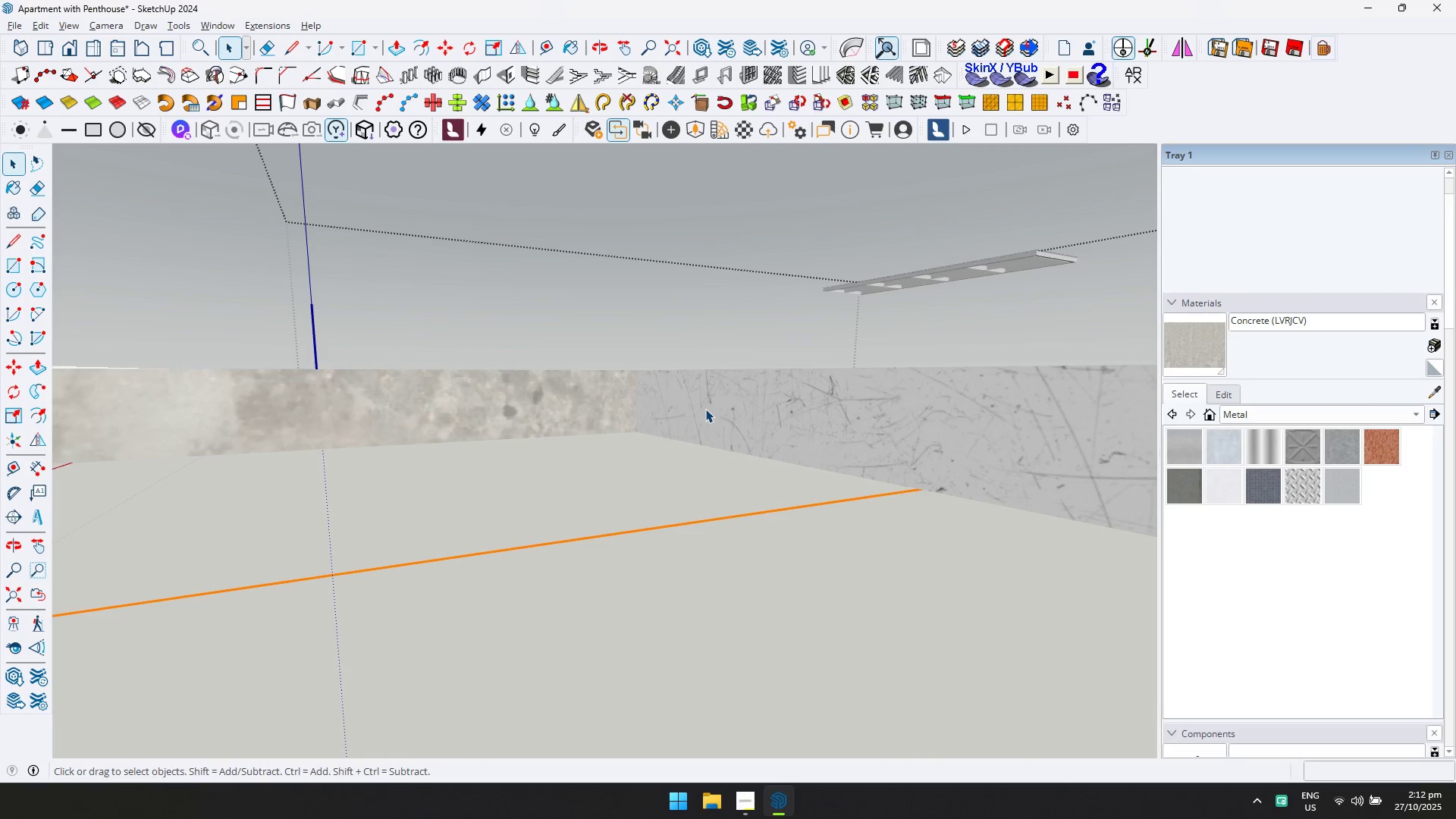 
triple_click([705, 409])
 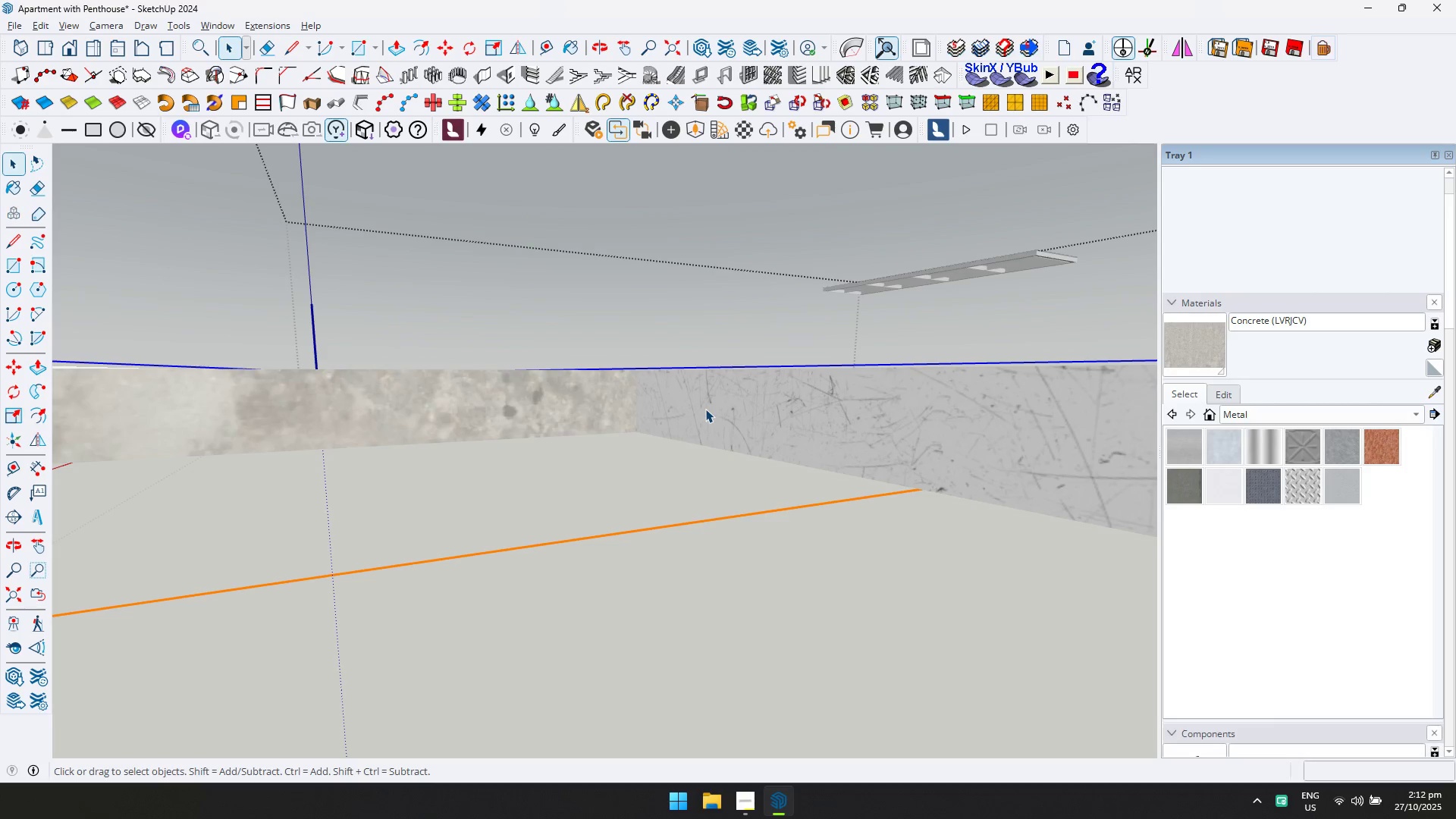 
triple_click([705, 409])
 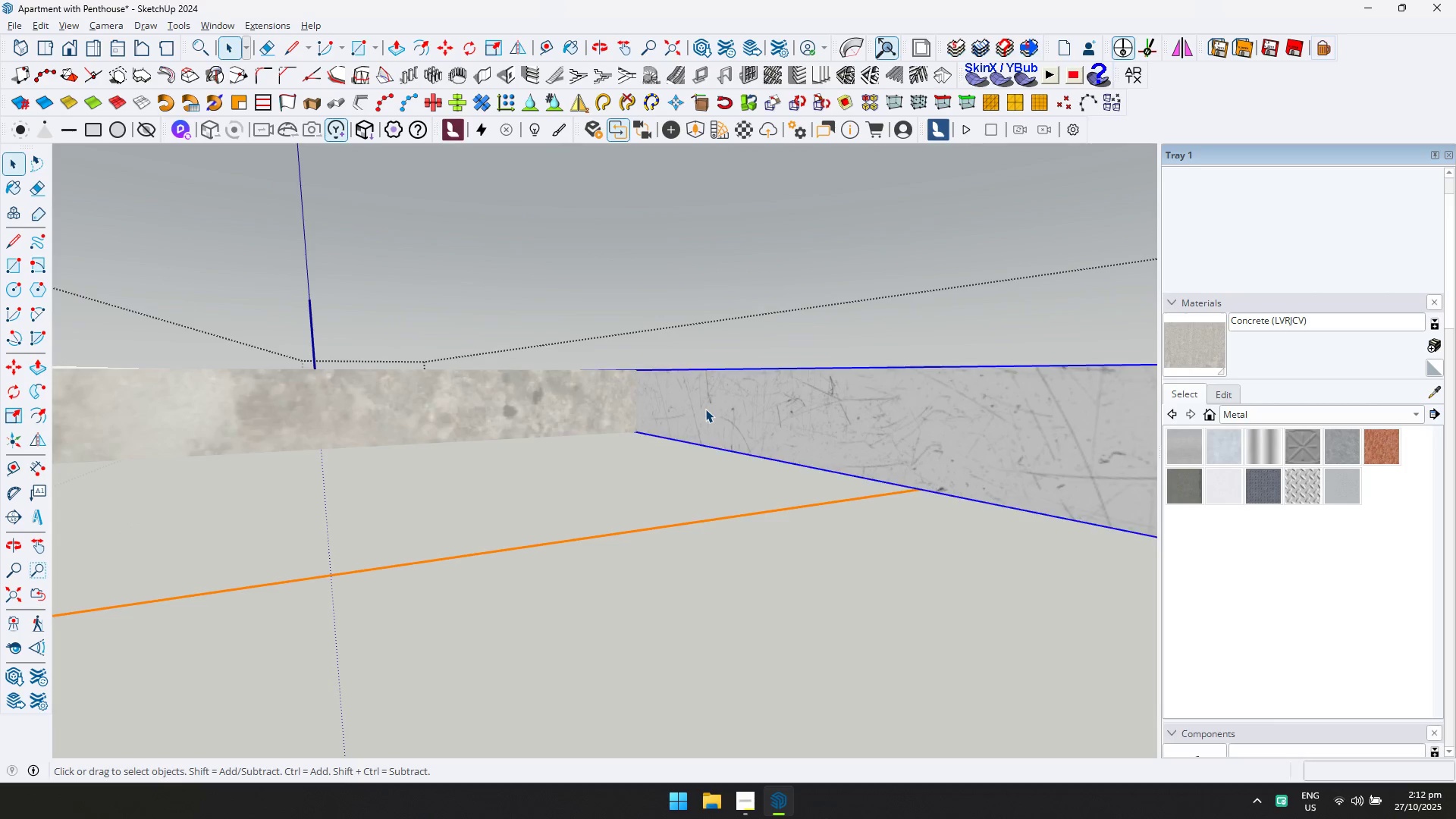 
triple_click([705, 409])
 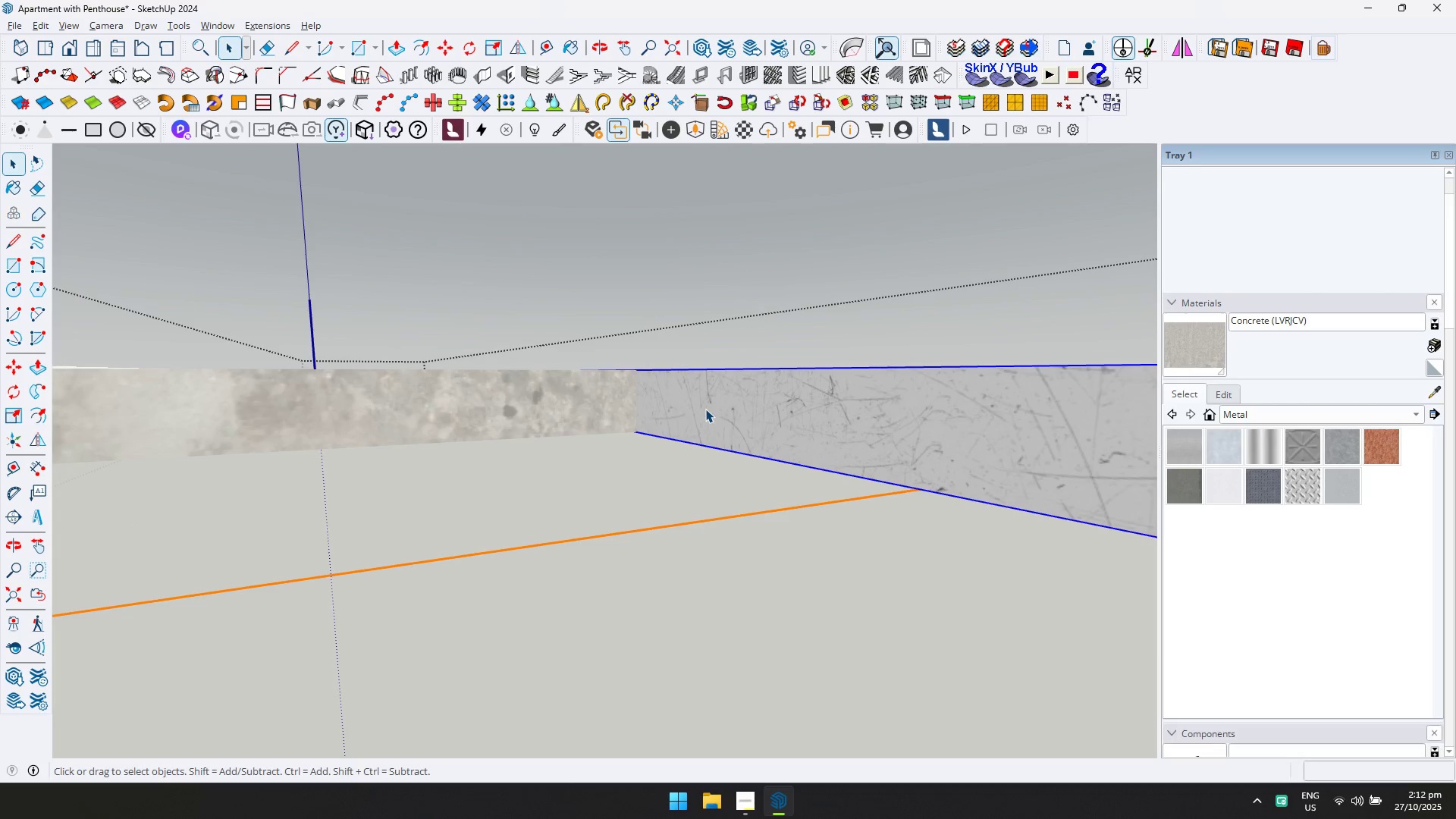 
triple_click([705, 409])
 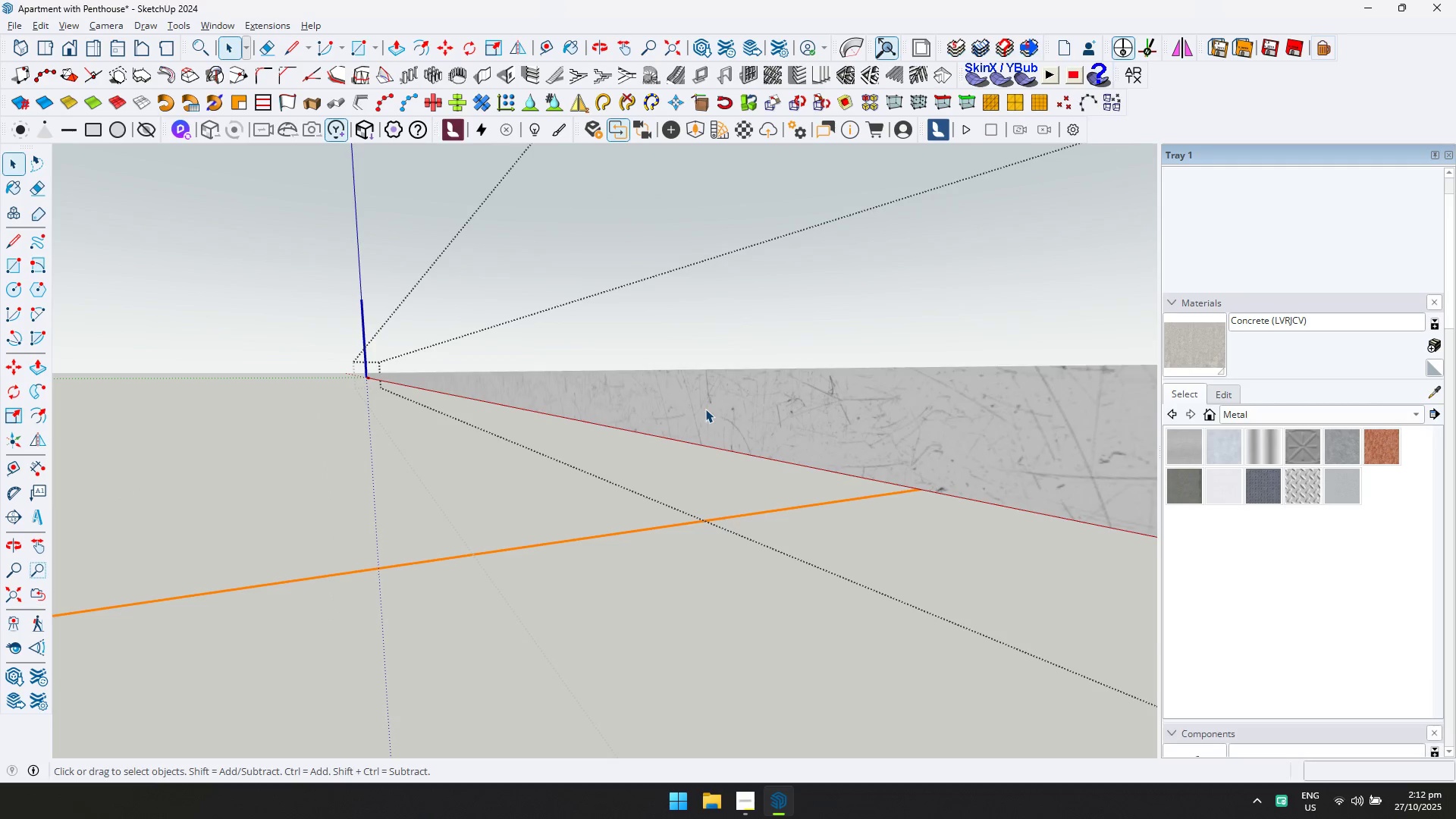 
triple_click([705, 409])
 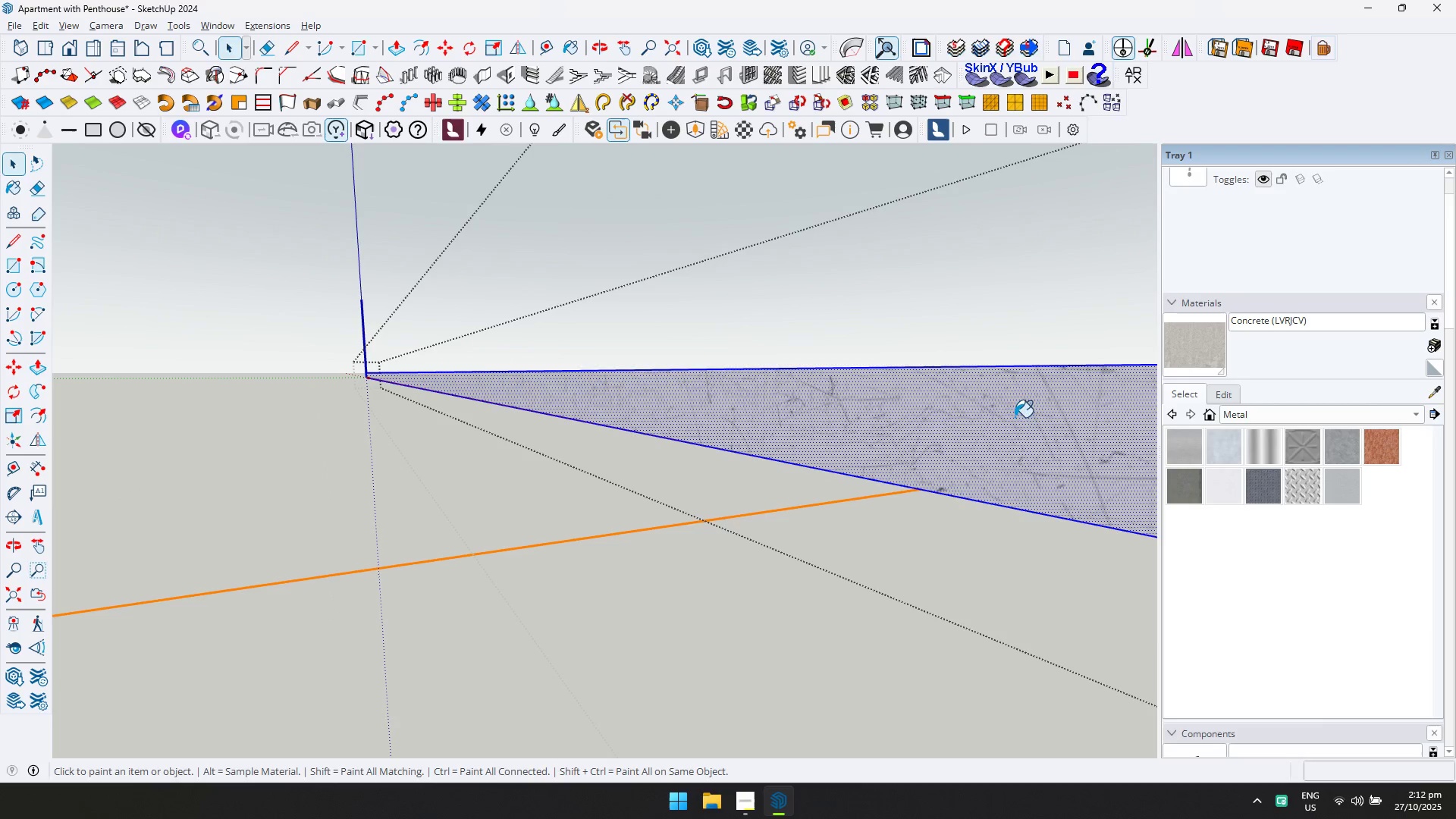 
double_click([938, 435])
 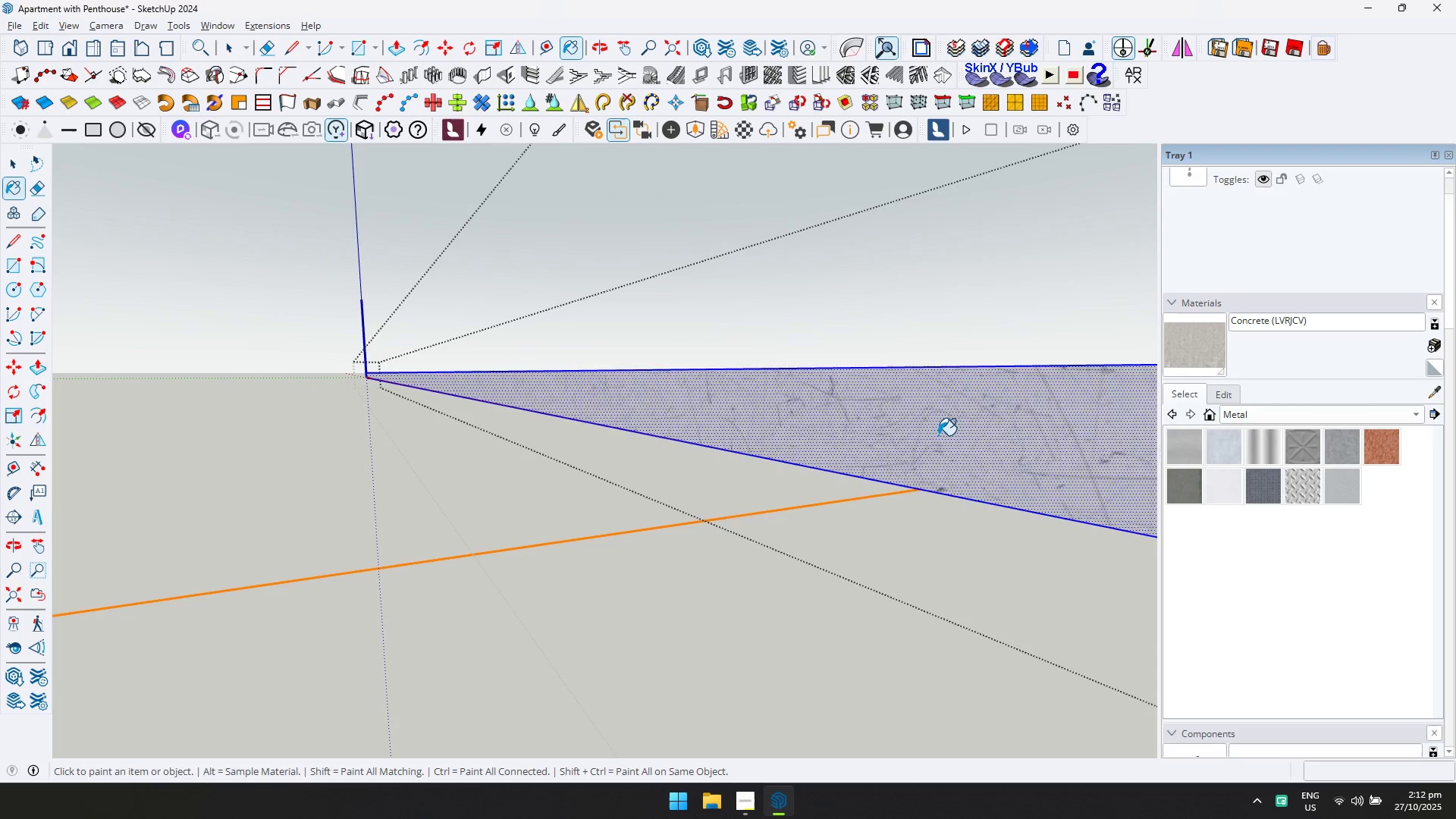 
key(Escape)
 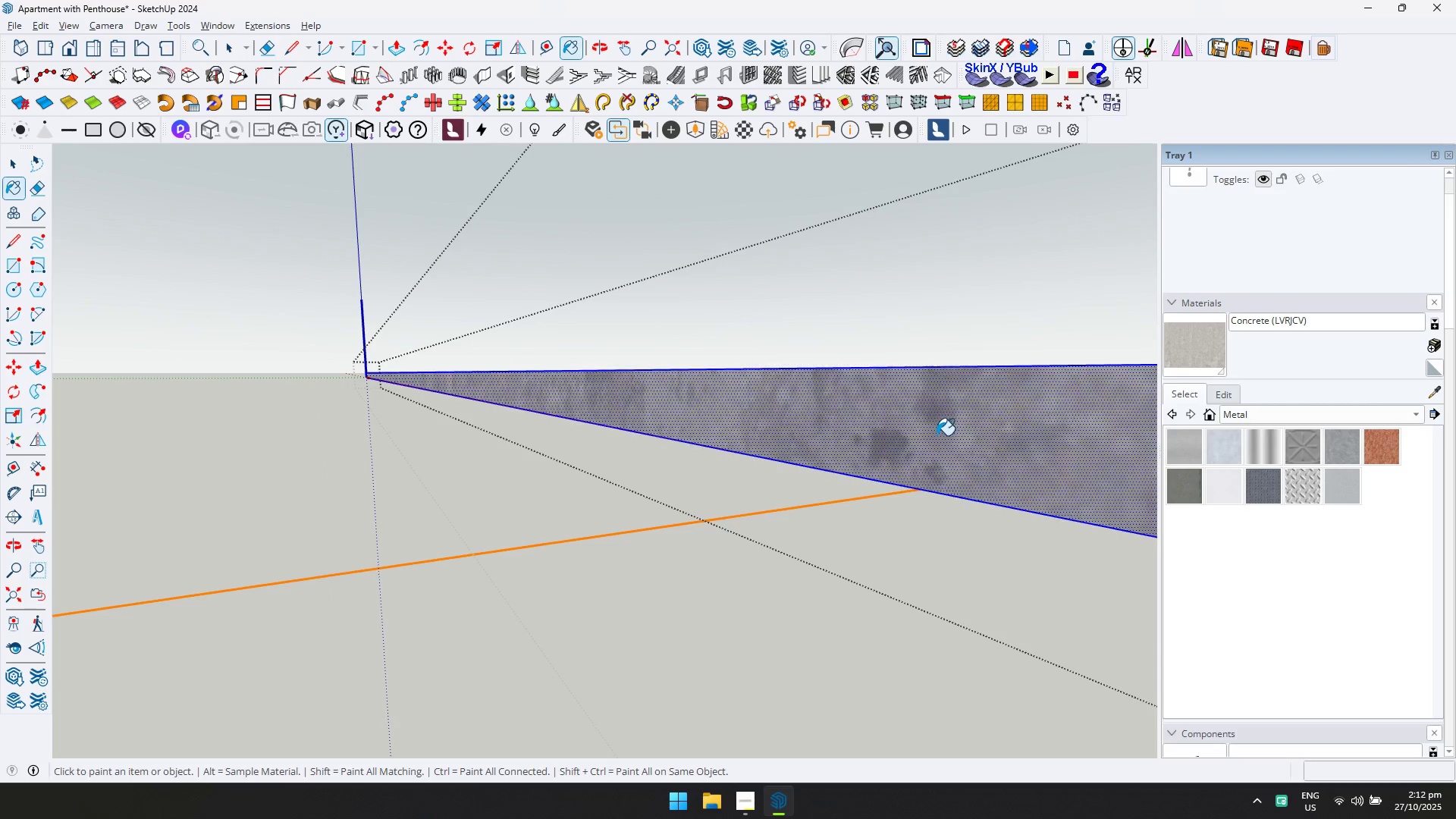 
key(Space)
 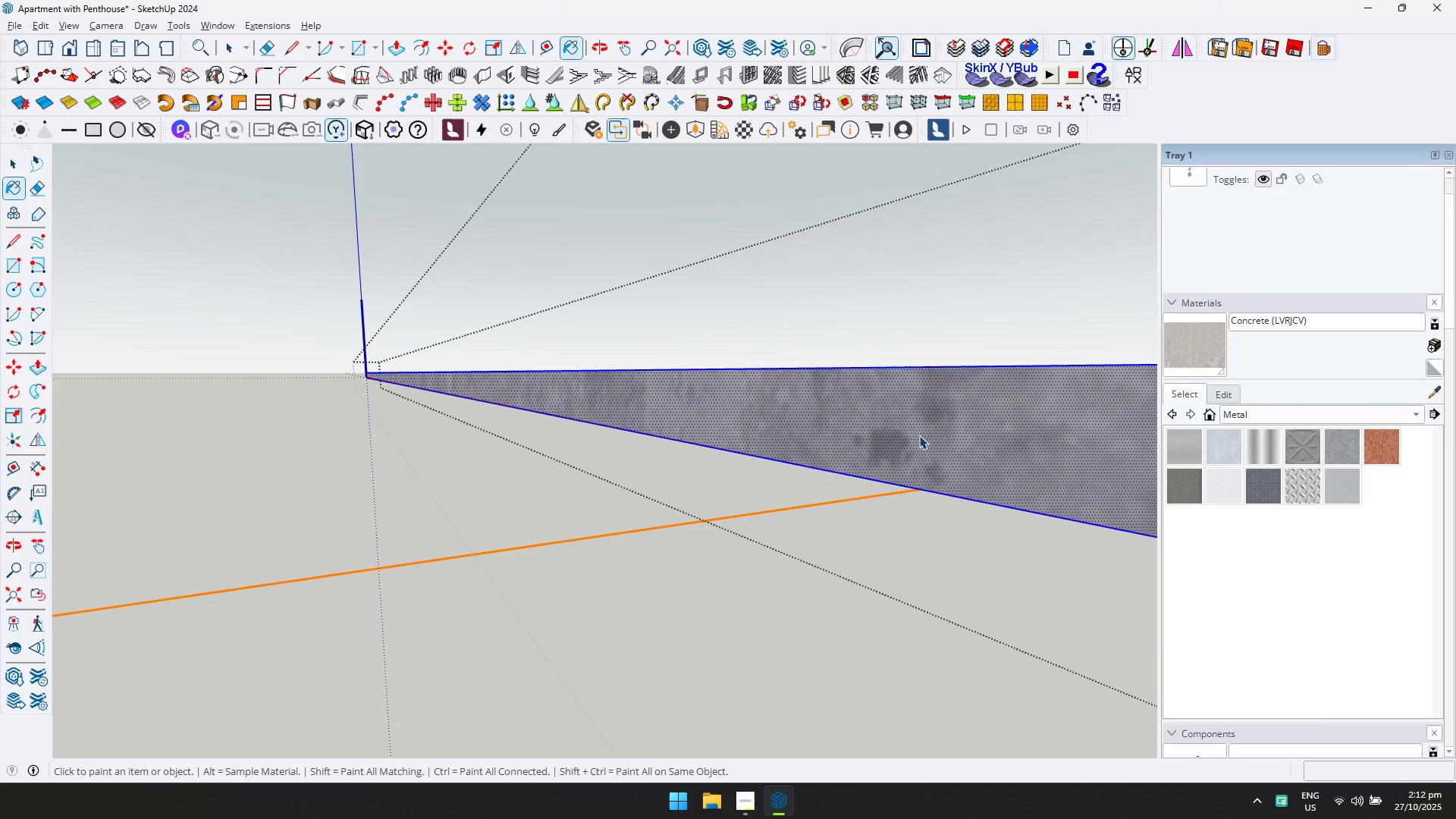 
key(Escape)
 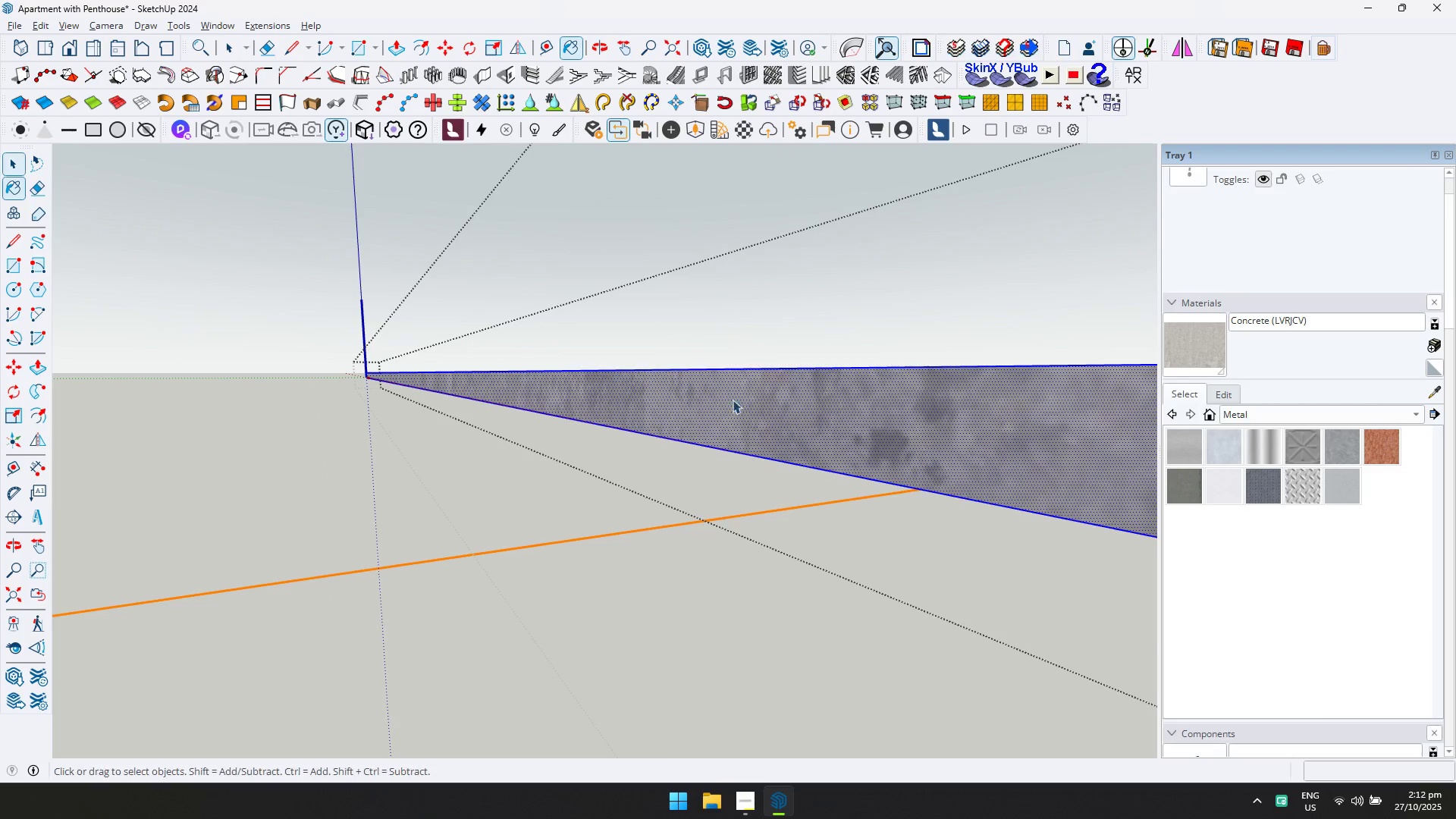 
scroll: coordinate [708, 459], scroll_direction: down, amount: 23.0
 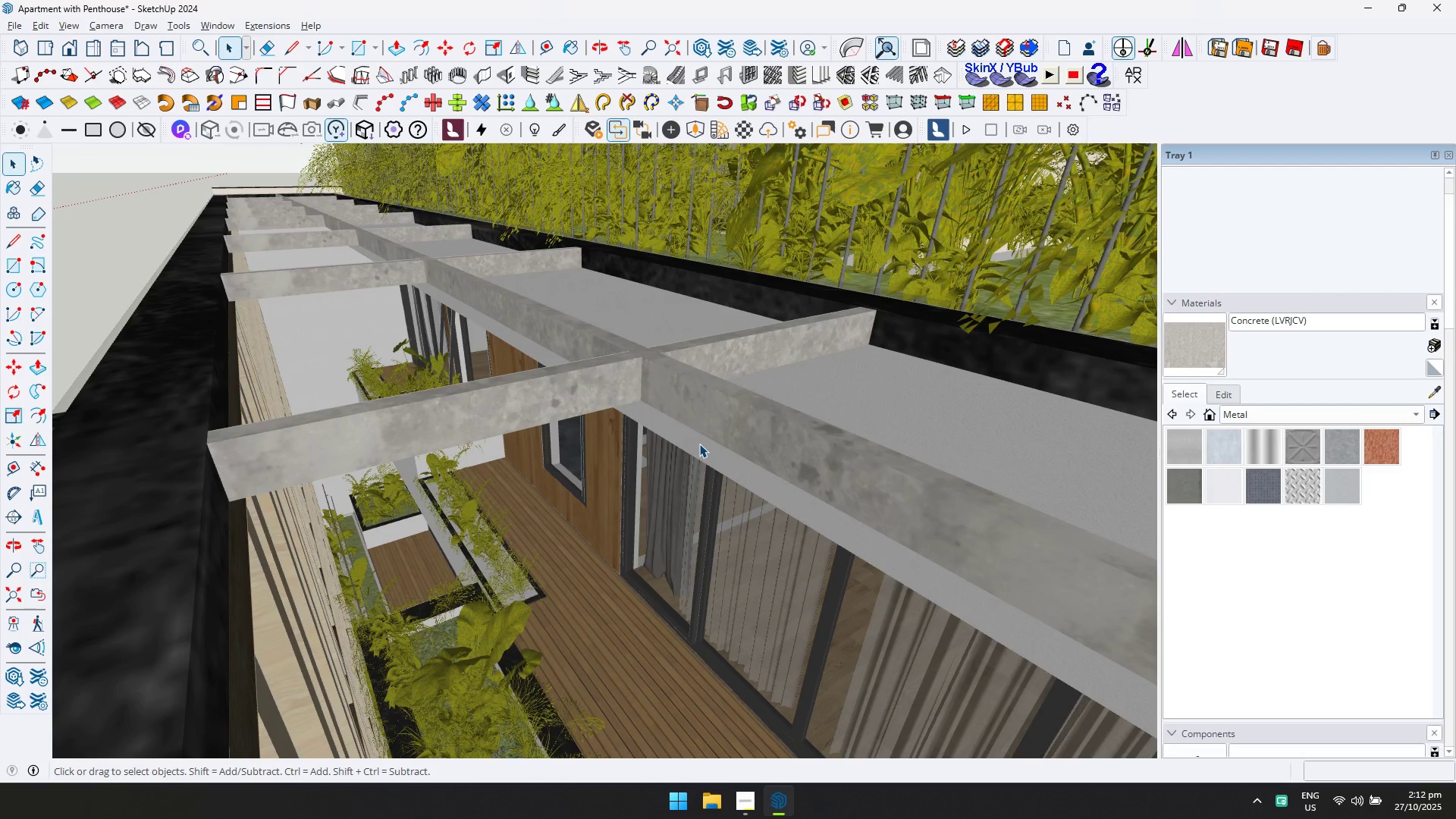 
key(Escape)
 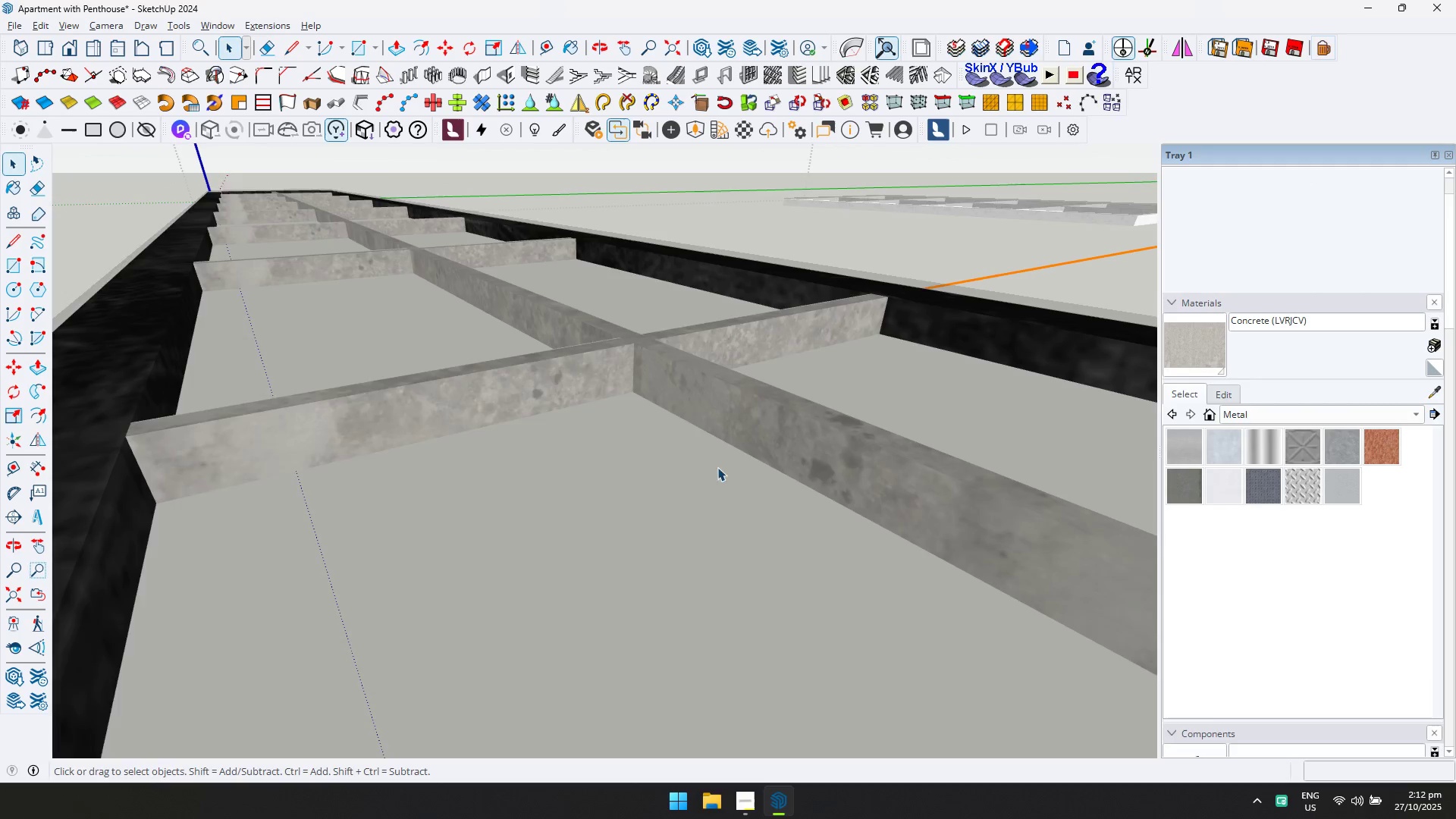 
key(Escape)
 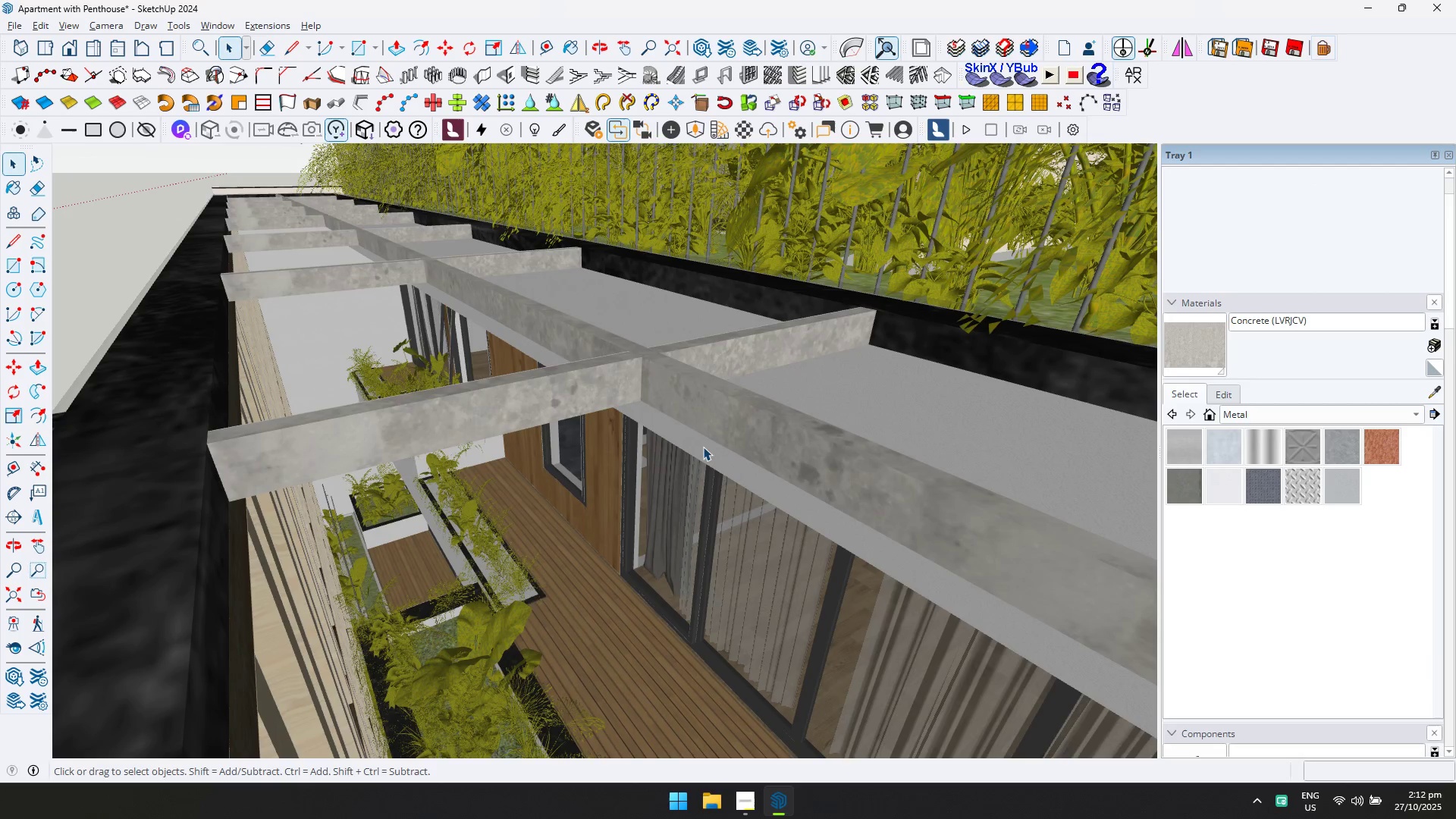 
key(Escape)
 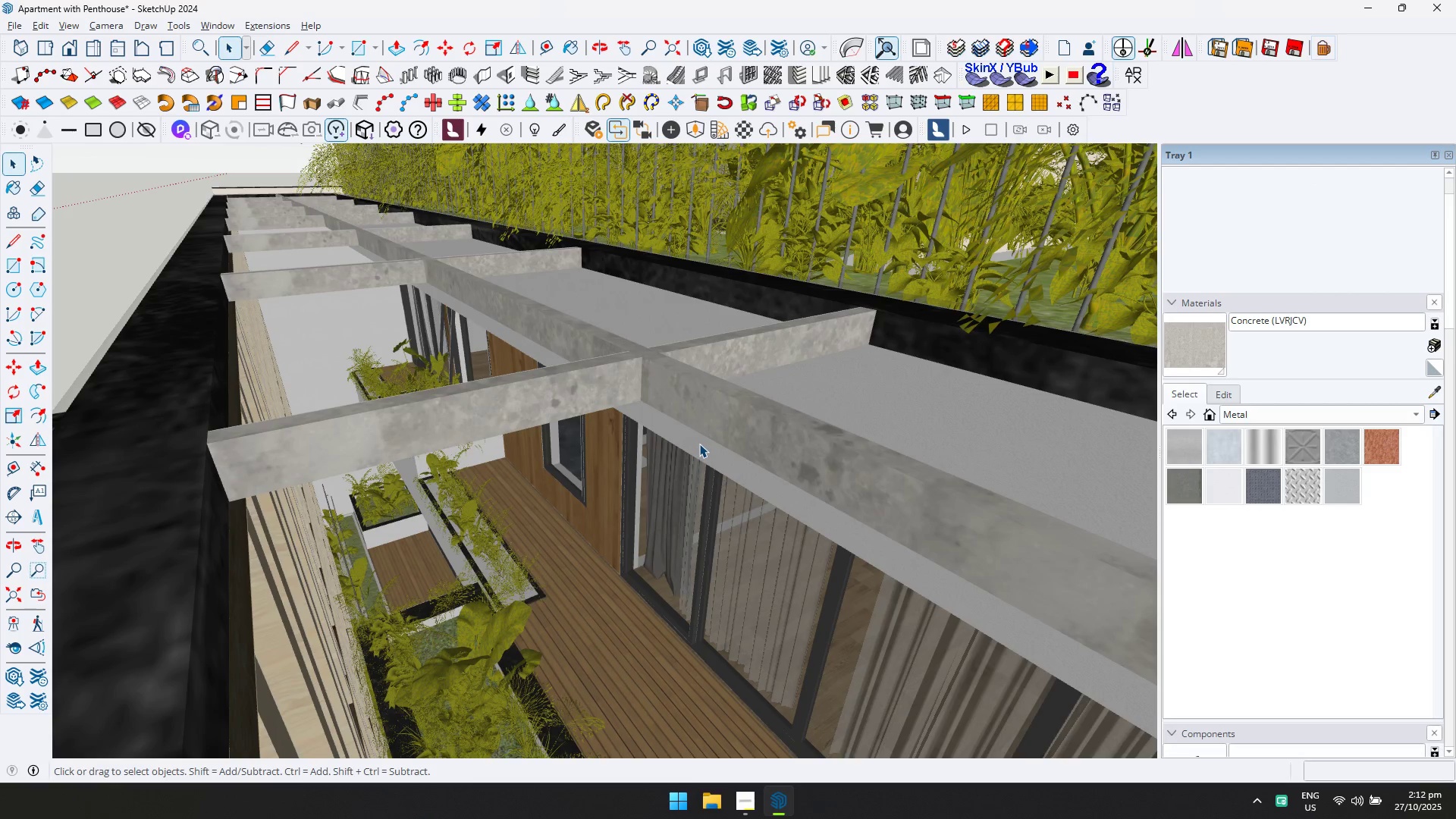 
scroll: coordinate [551, 403], scroll_direction: down, amount: 77.0
 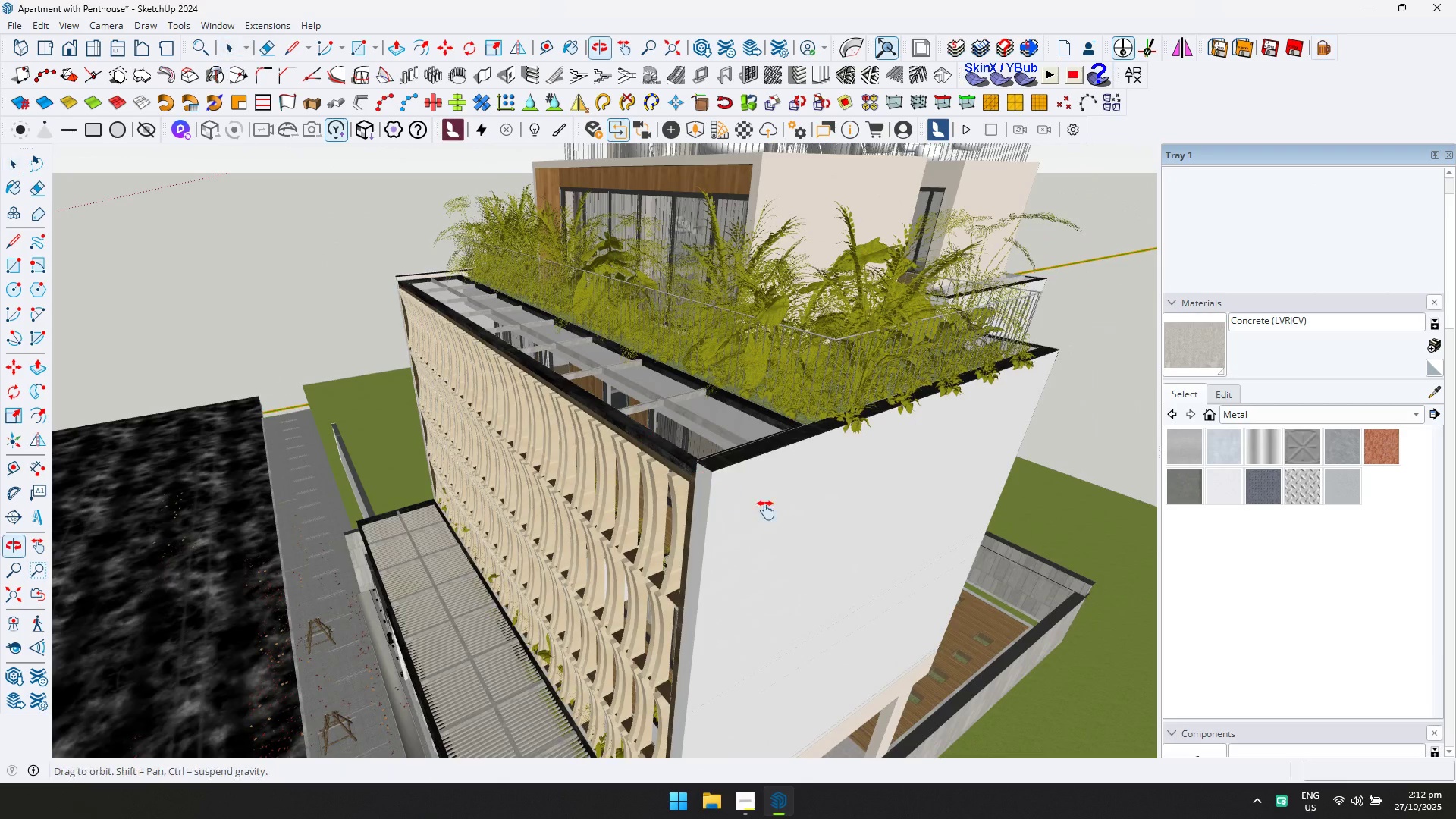 
hold_key(key=ShiftLeft, duration=0.44)
 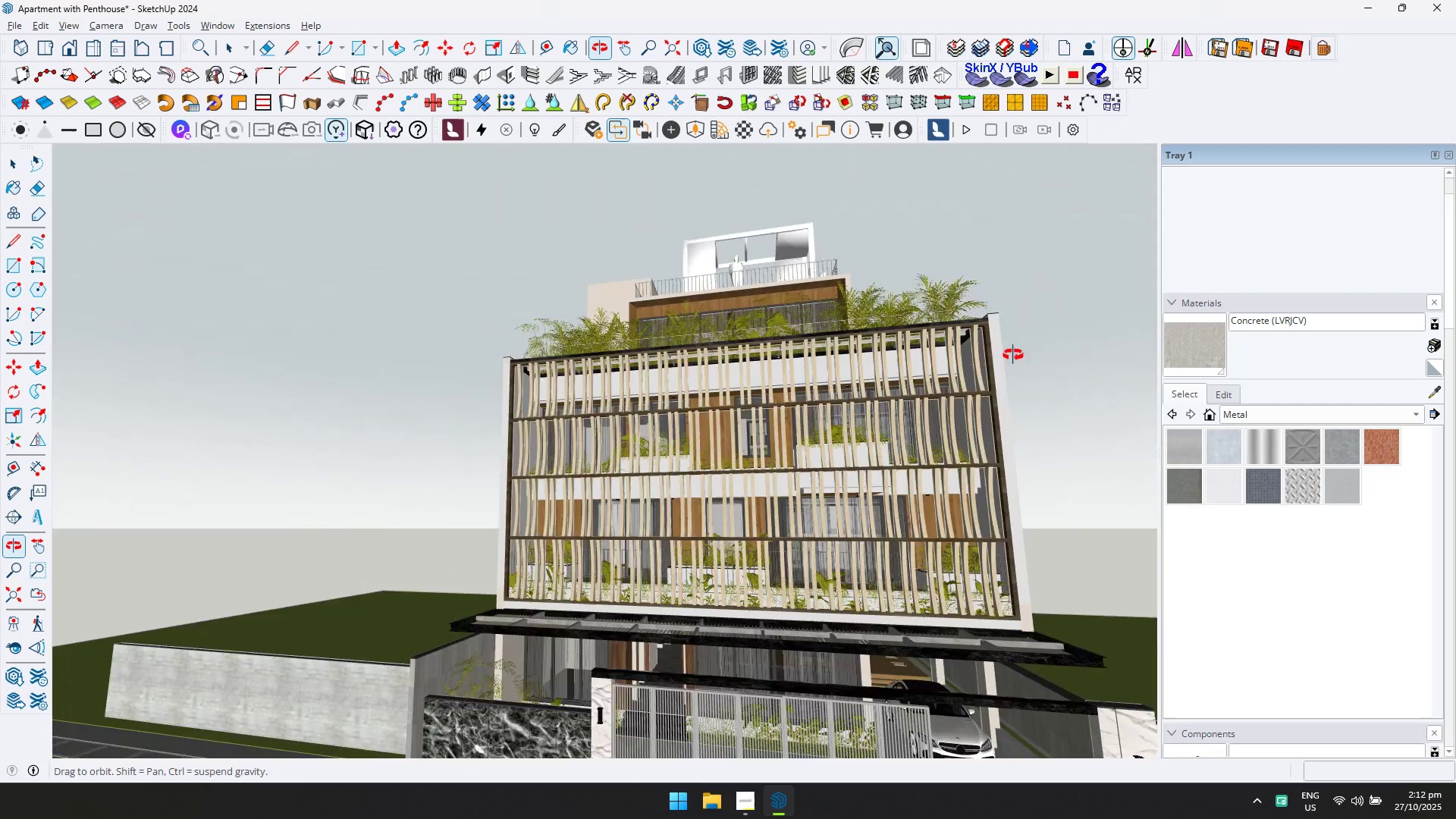 
hold_key(key=ShiftLeft, duration=0.47)
 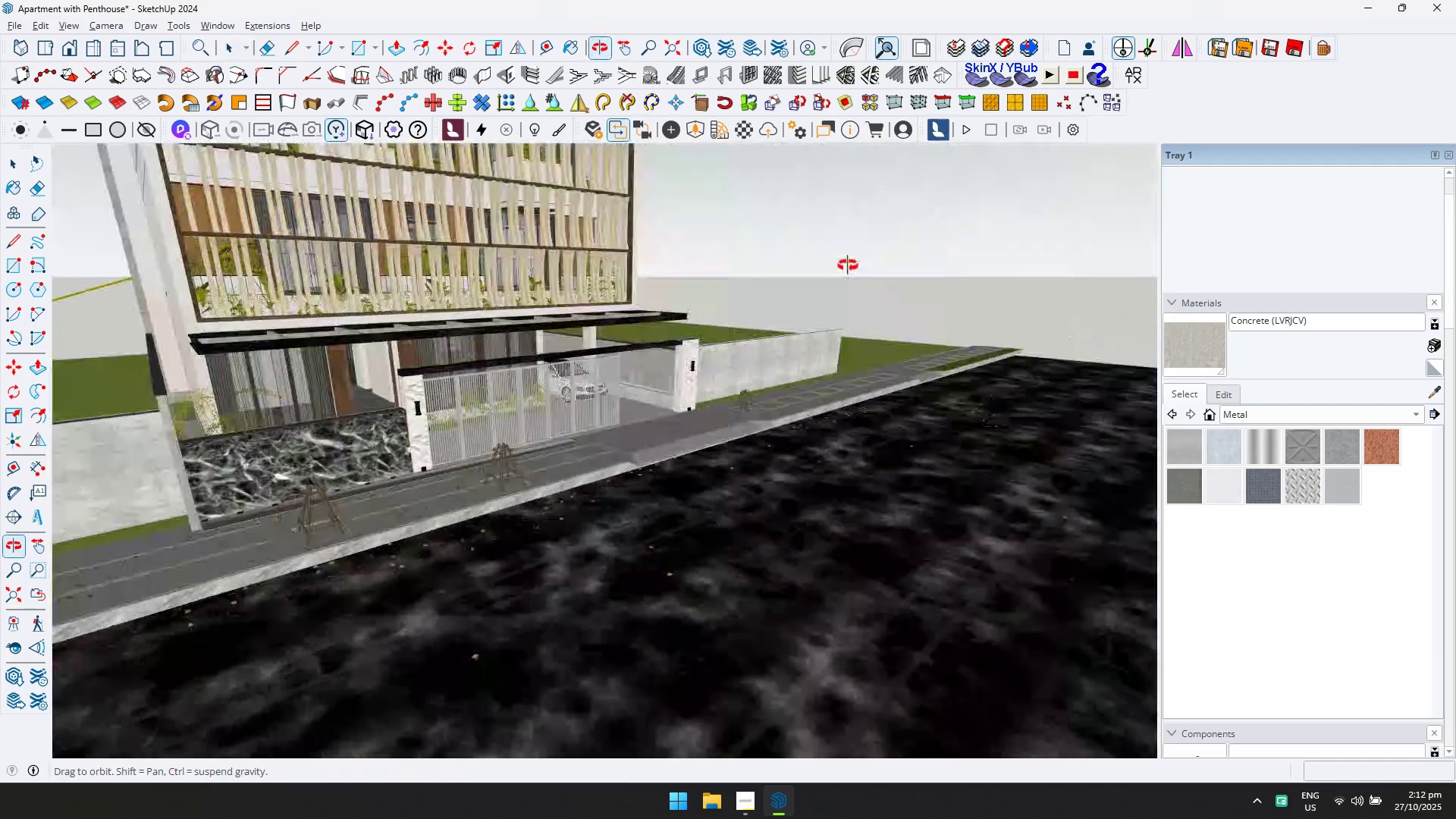 
hold_key(key=ShiftLeft, duration=0.58)
 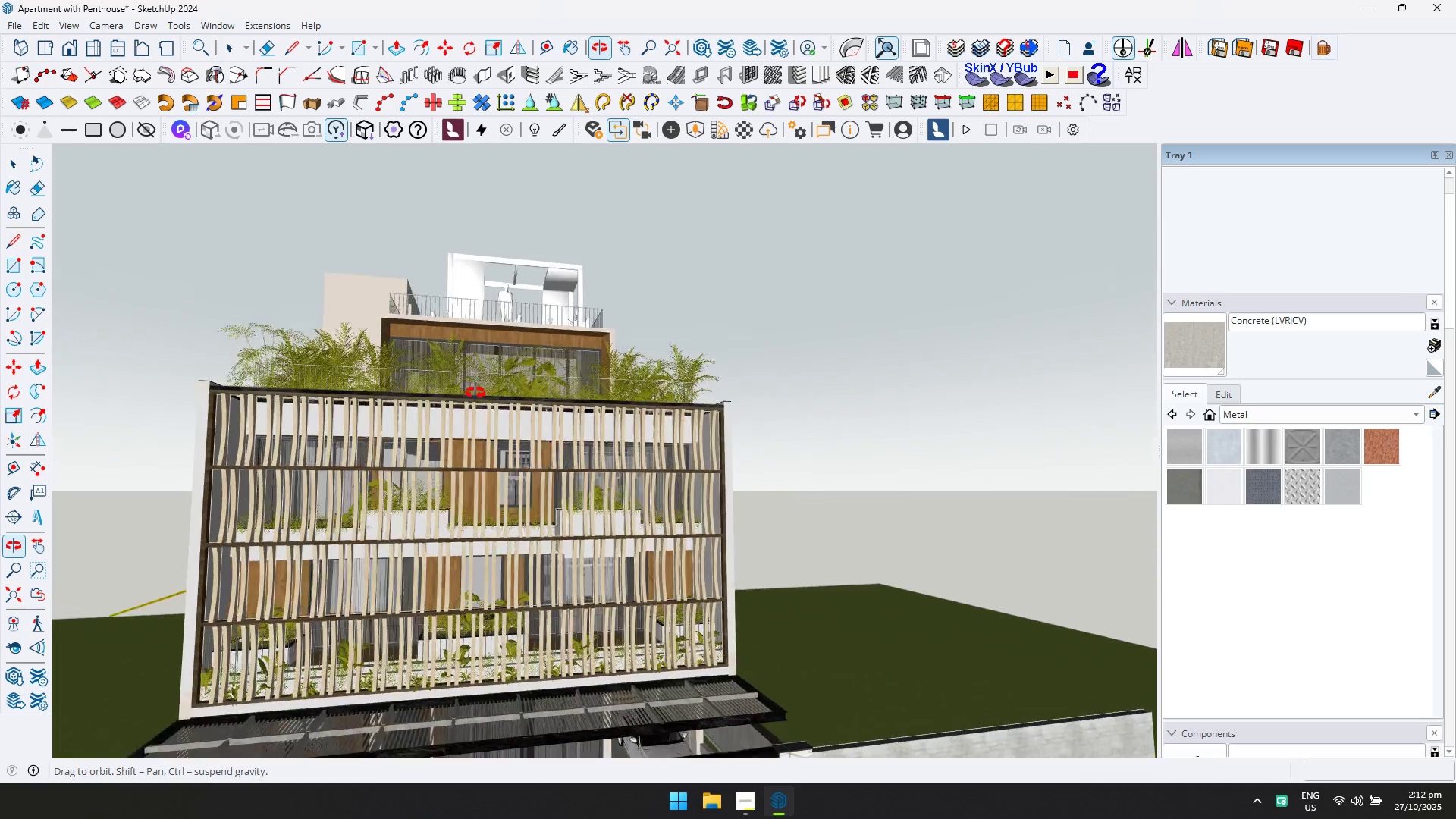 
hold_key(key=ShiftLeft, duration=0.46)
 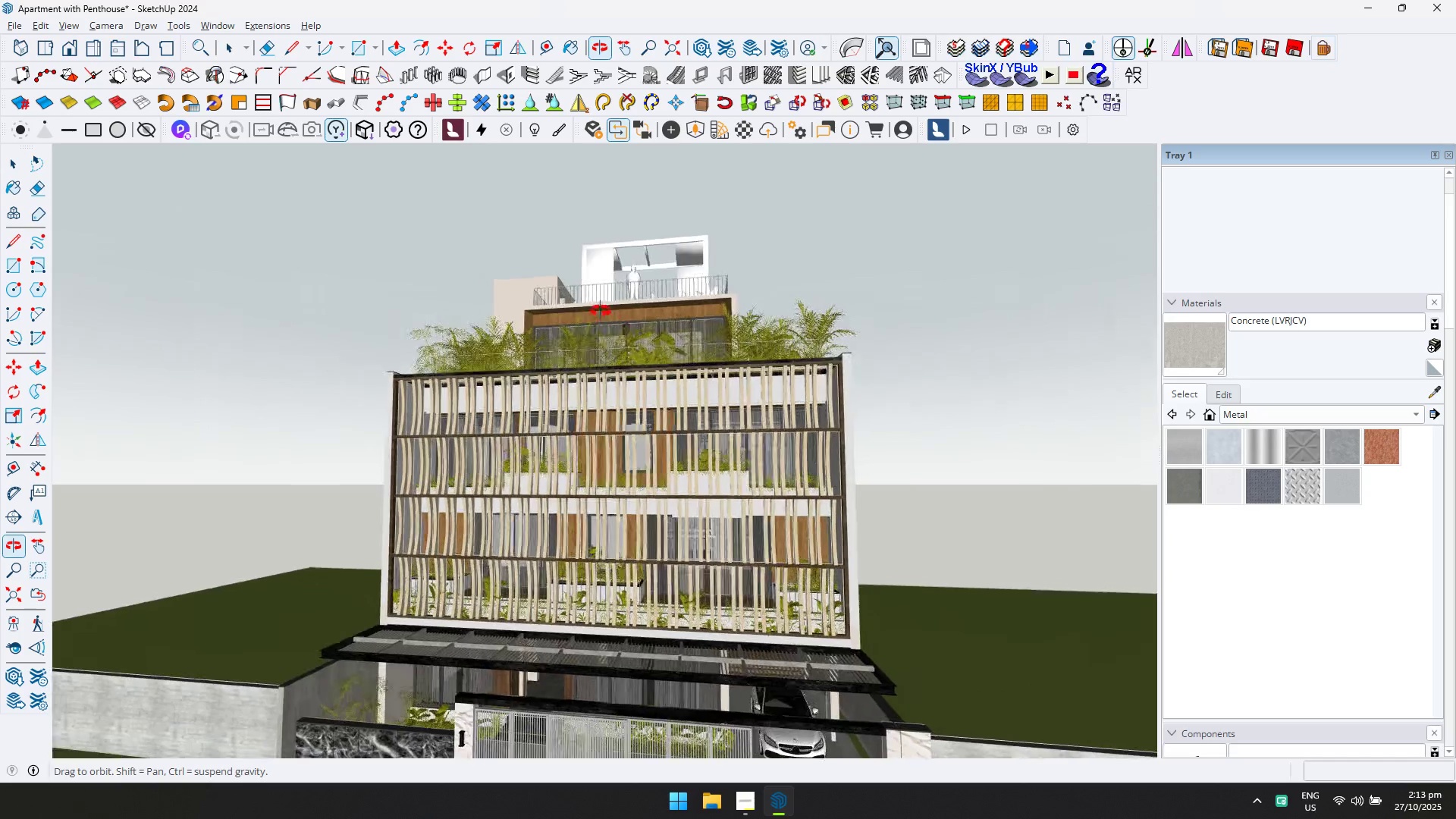 
scroll: coordinate [629, 334], scroll_direction: down, amount: 7.0
 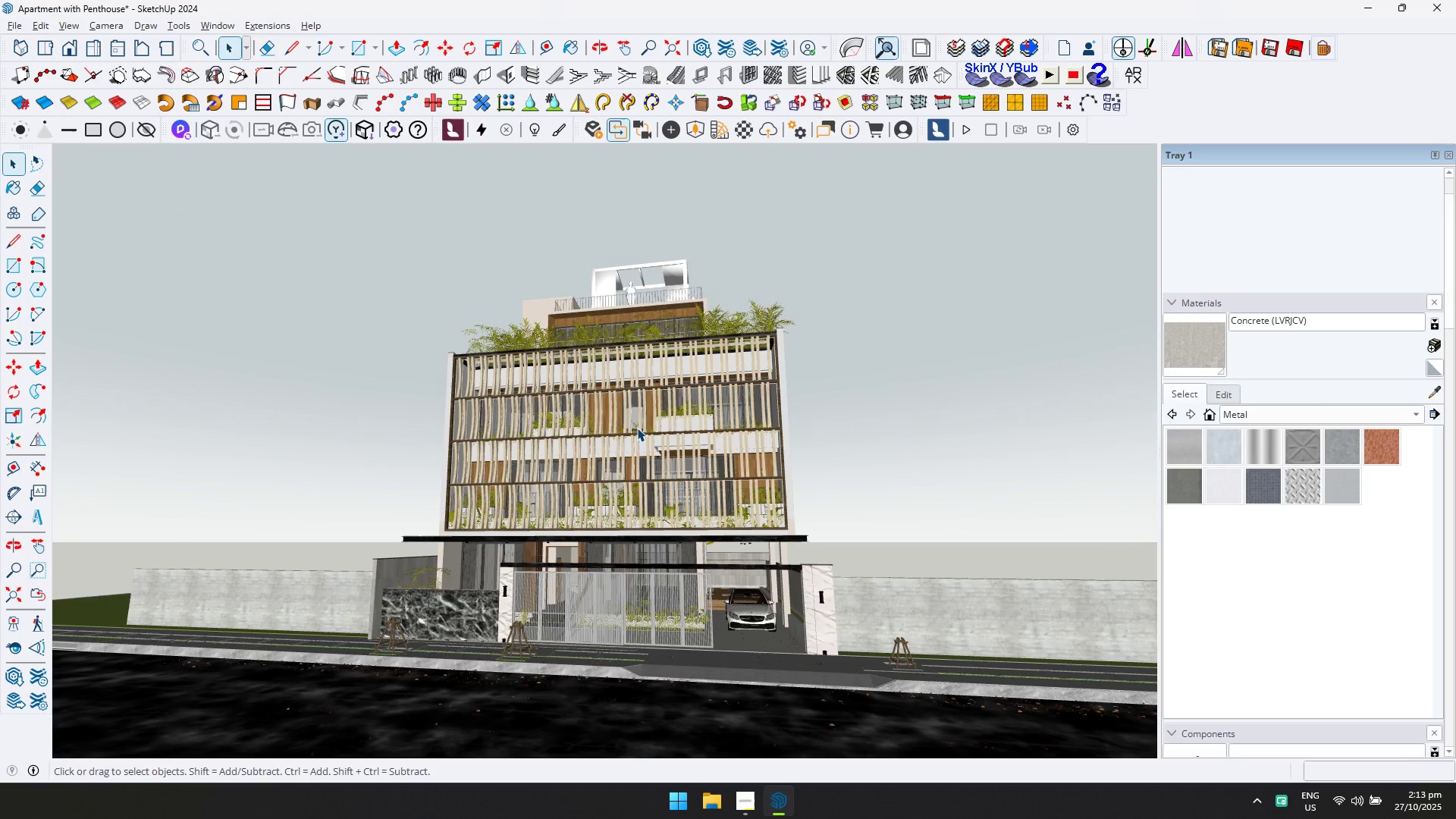 
scroll: coordinate [752, 623], scroll_direction: up, amount: 12.0
 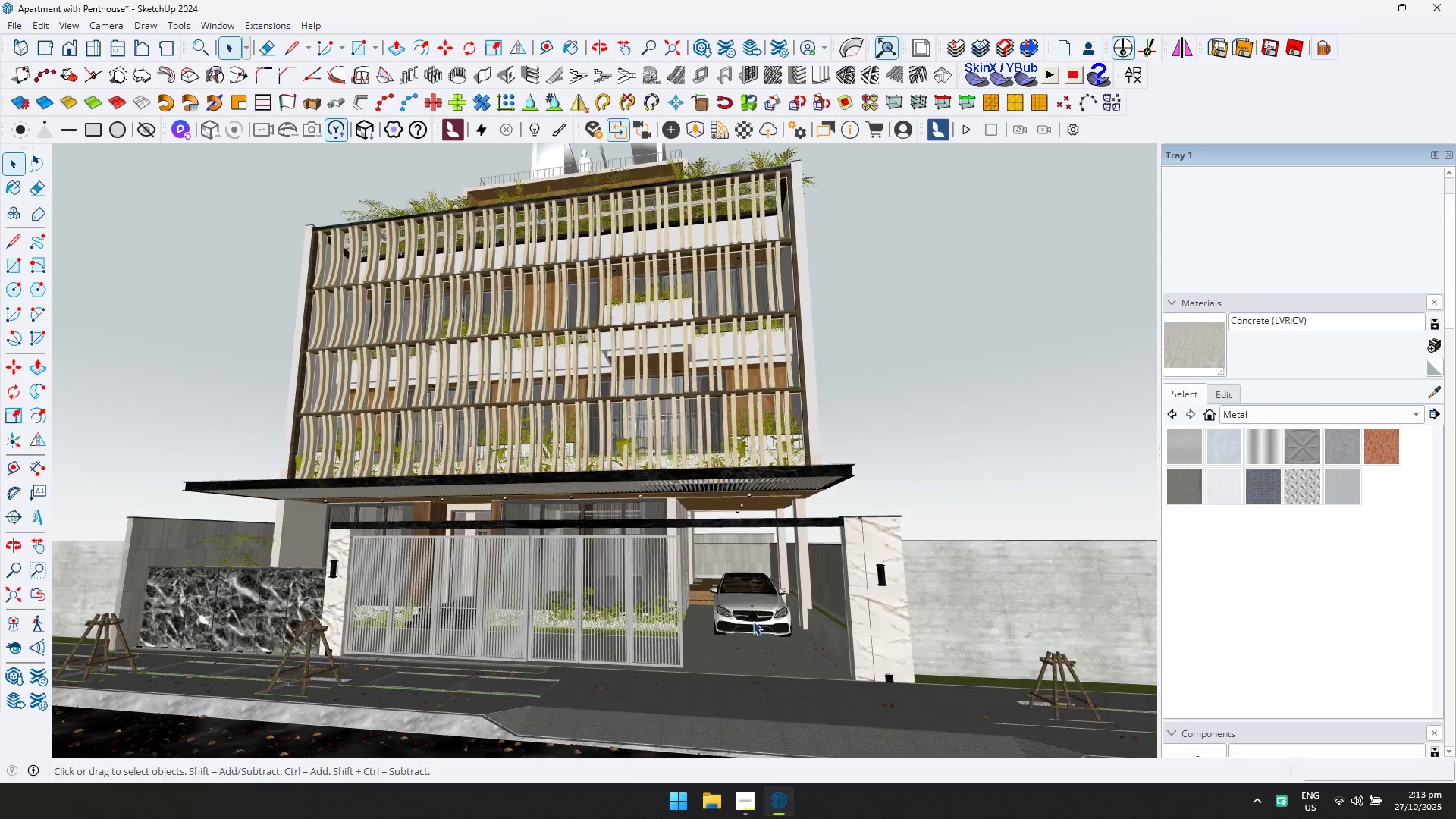 
left_click([753, 621])
 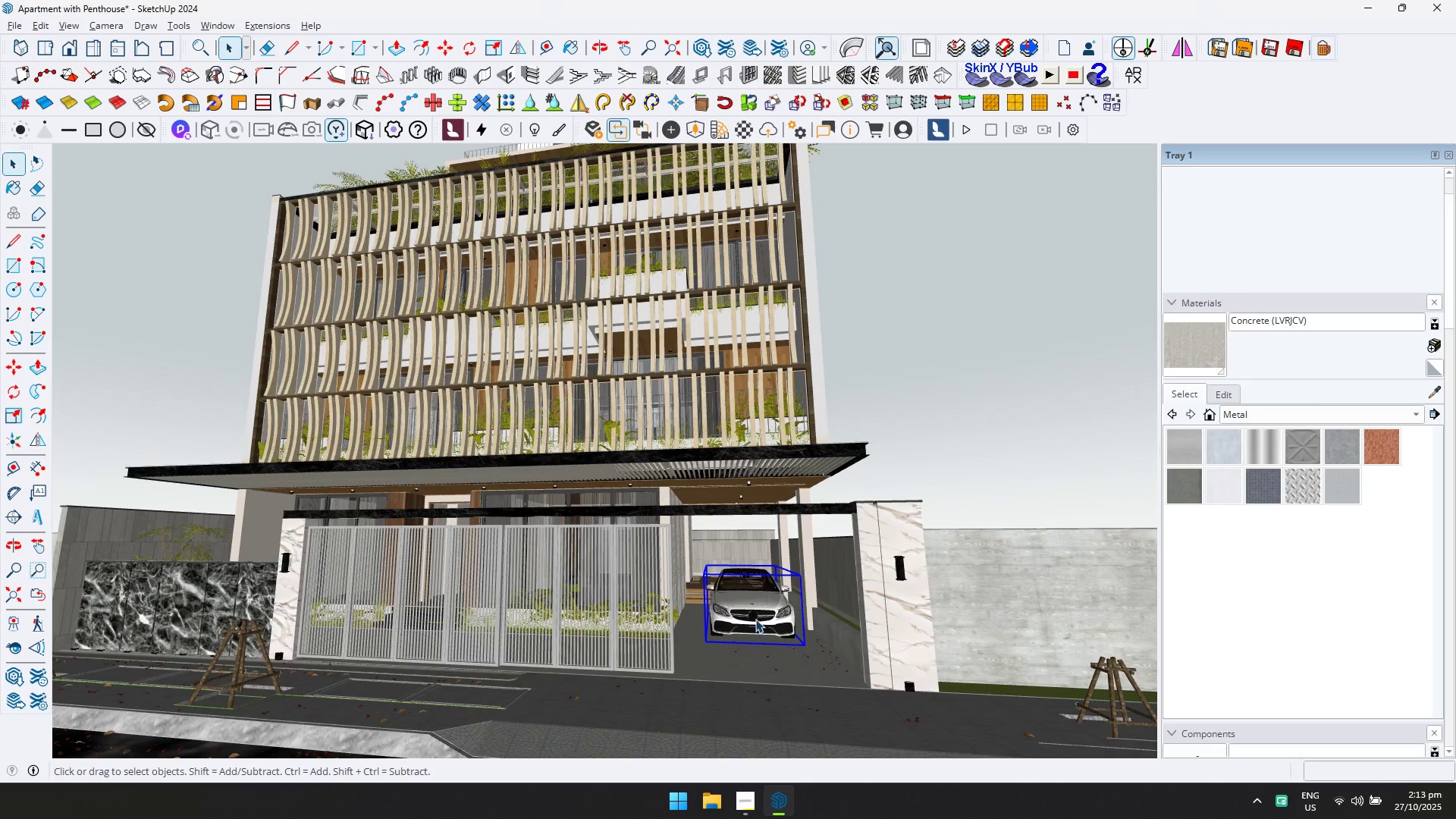 
key(Shift+ShiftRight)
 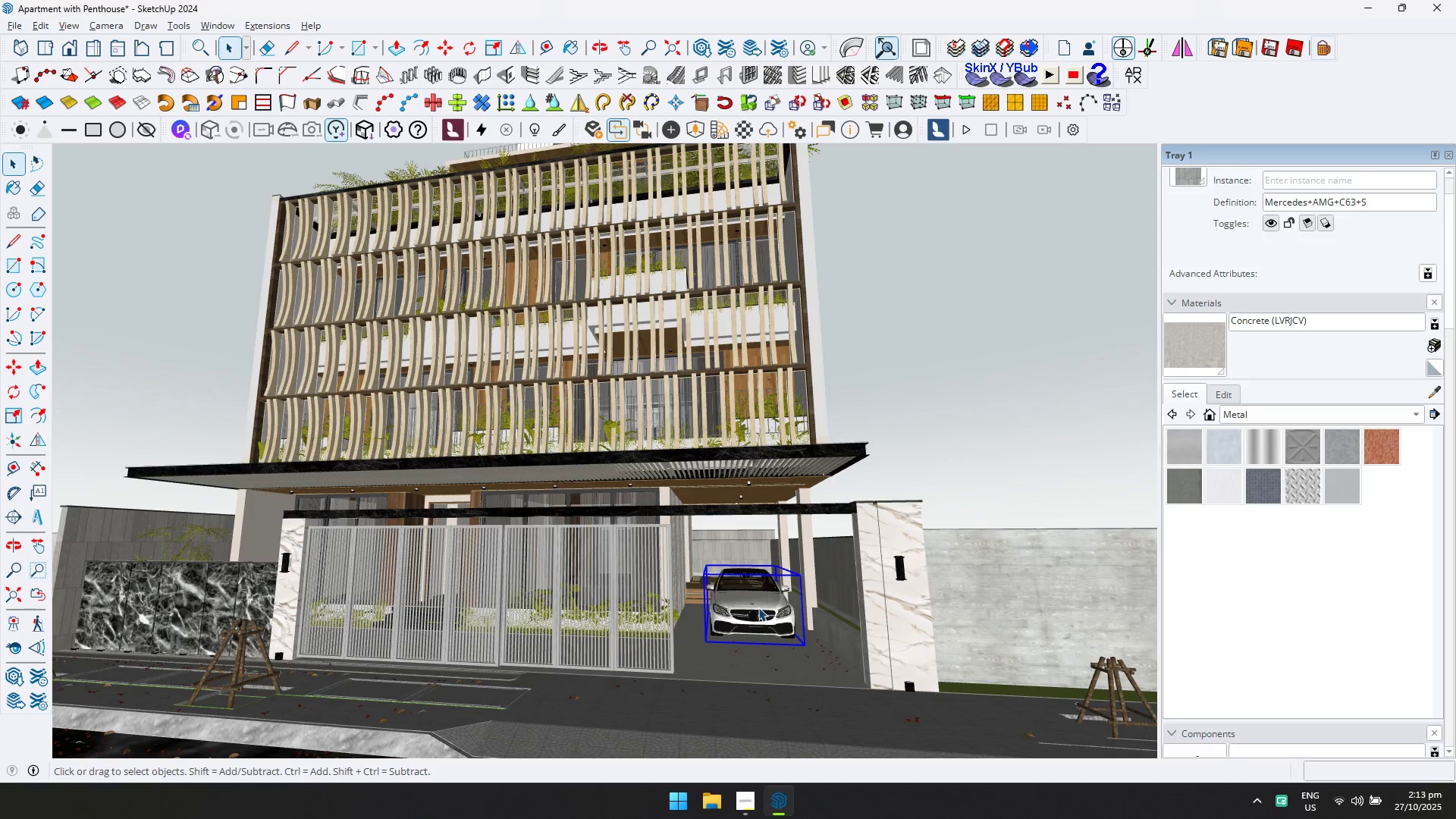 
key(Delete)